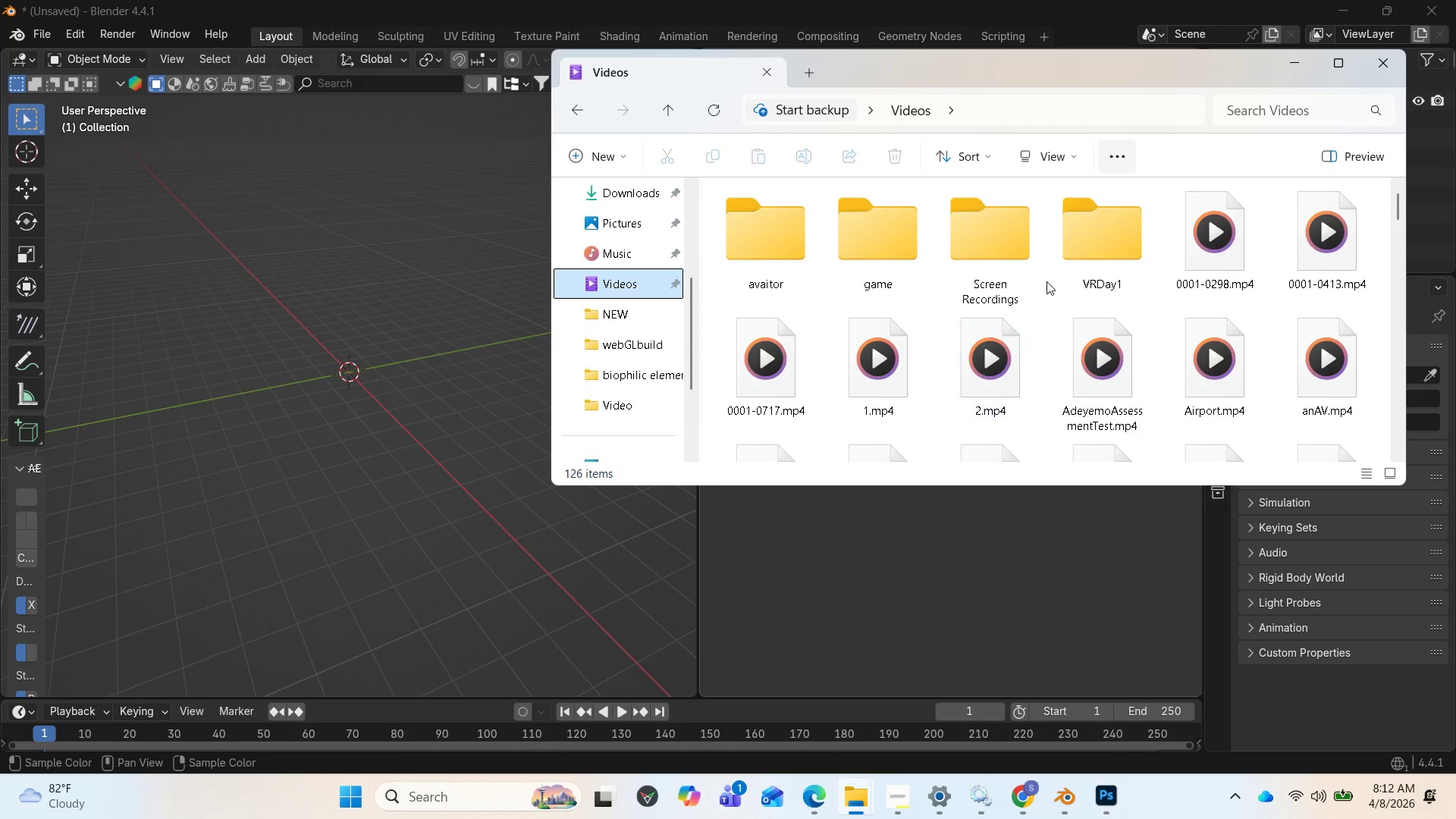 
left_click([639, 225])
 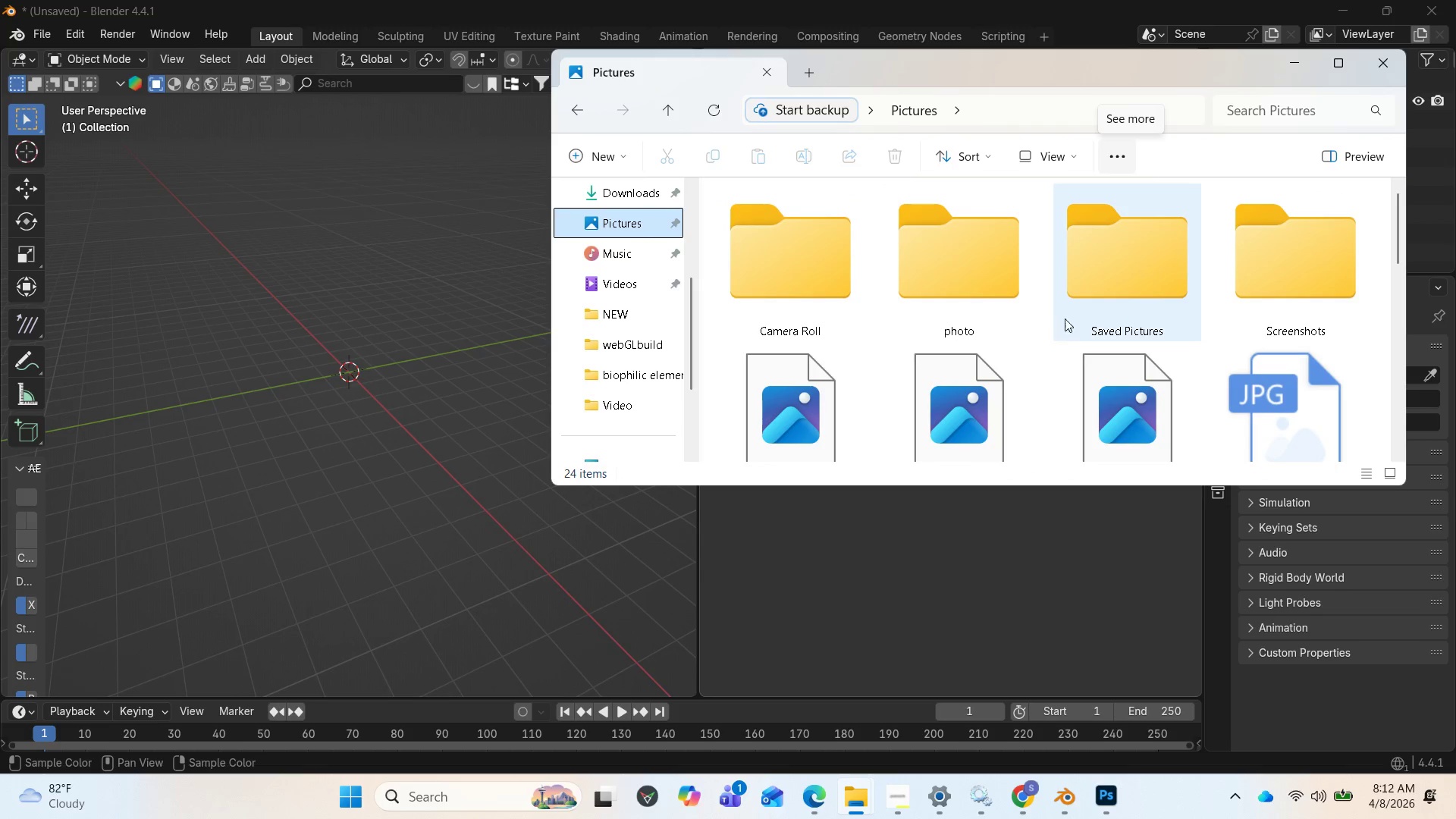 
double_click([1310, 278])
 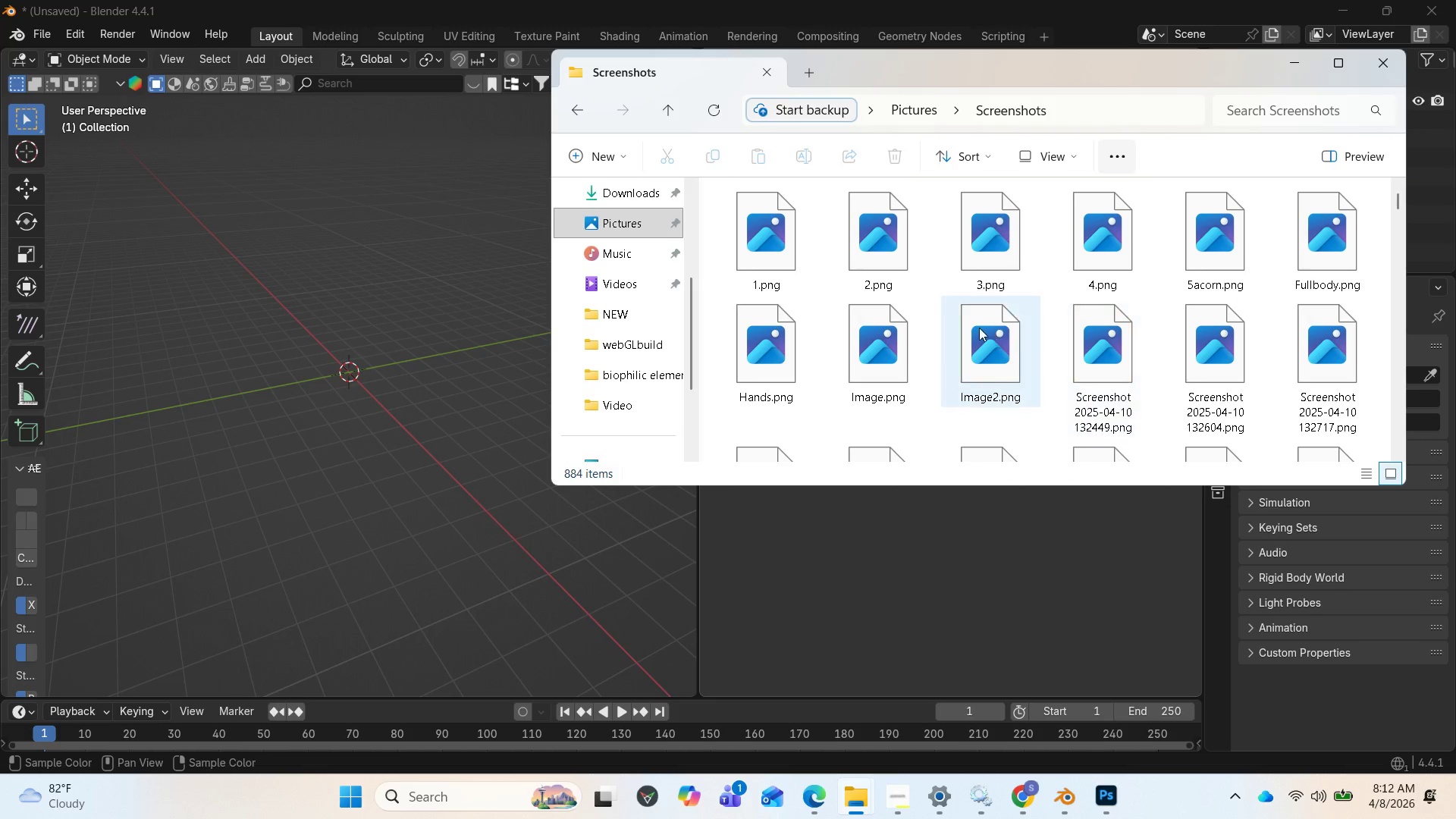 
scroll: coordinate [984, 334], scroll_direction: down, amount: 12.0
 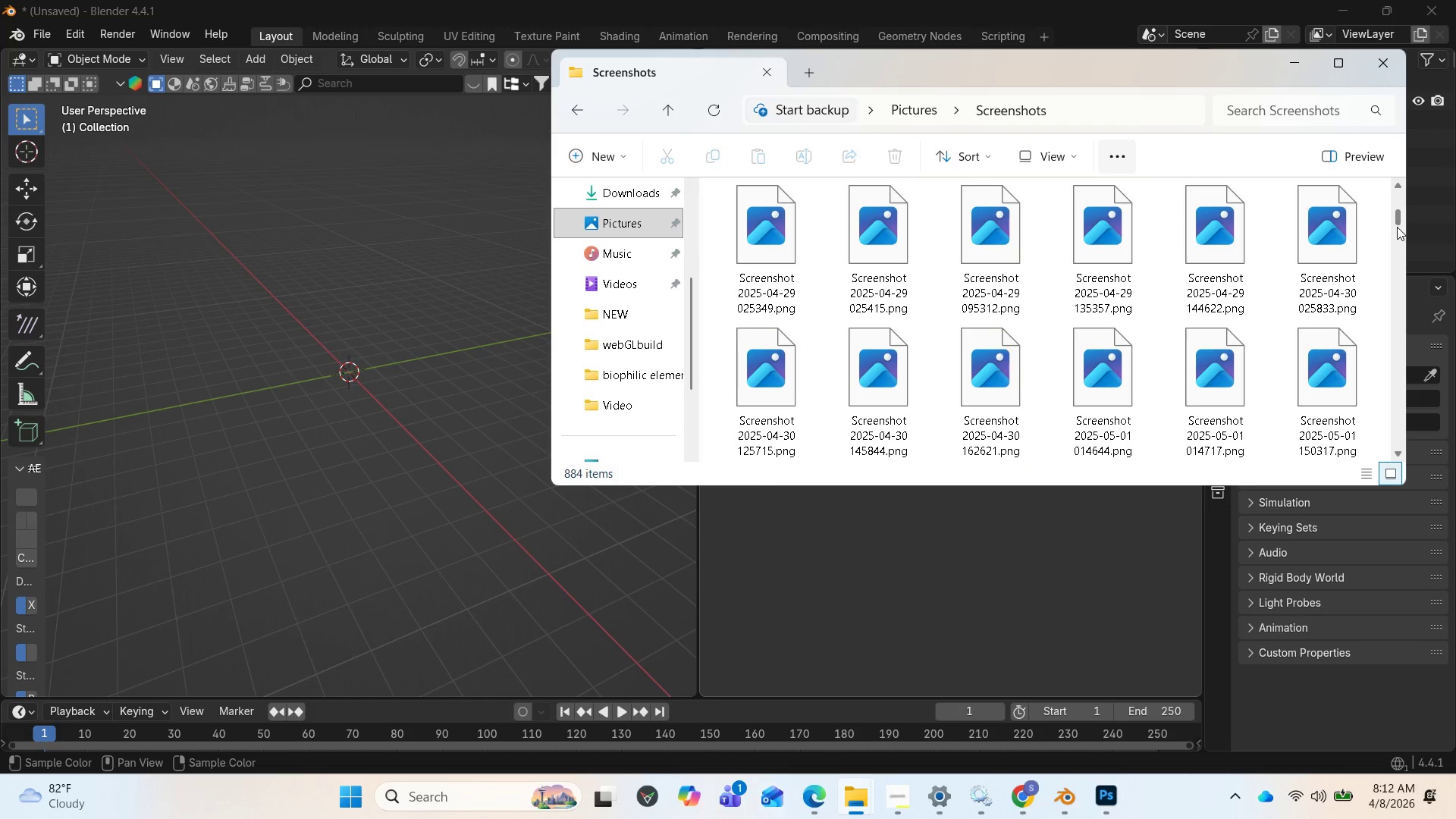 
left_click_drag(start_coordinate=[1399, 226], to_coordinate=[1402, 450])
 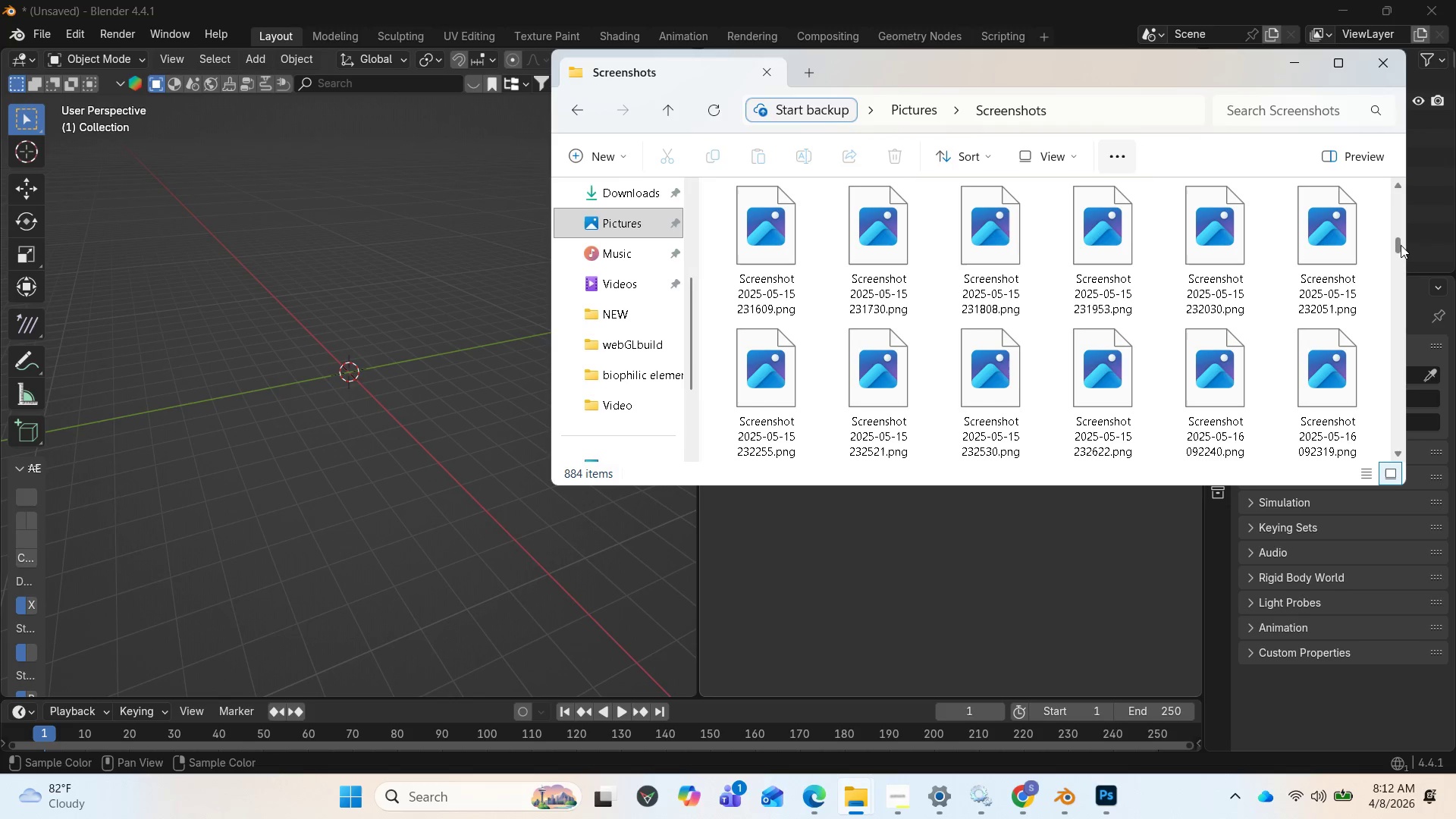 
left_click_drag(start_coordinate=[1400, 246], to_coordinate=[1374, 447])
 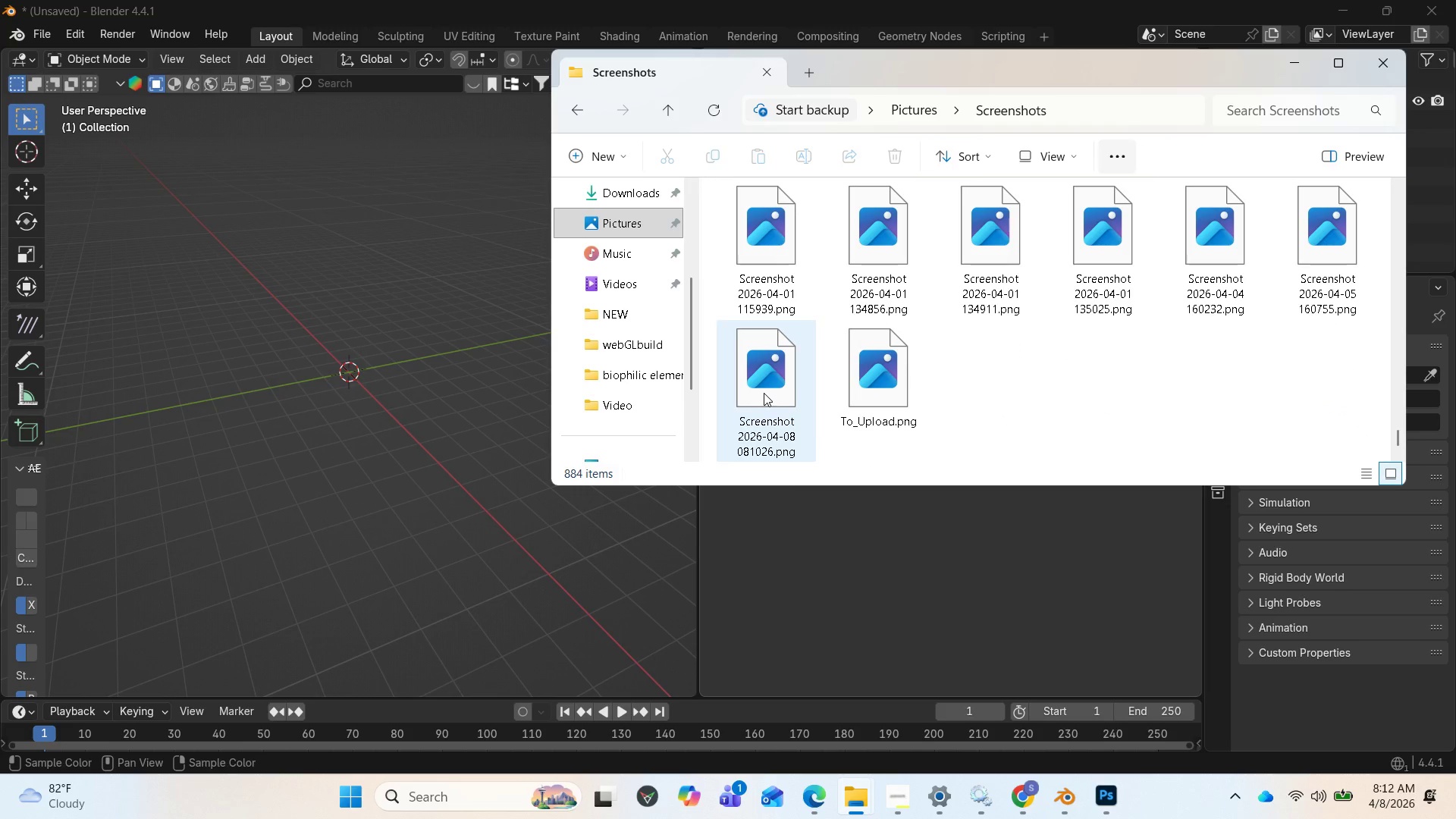 
left_click_drag(start_coordinate=[764, 392], to_coordinate=[811, 586])
 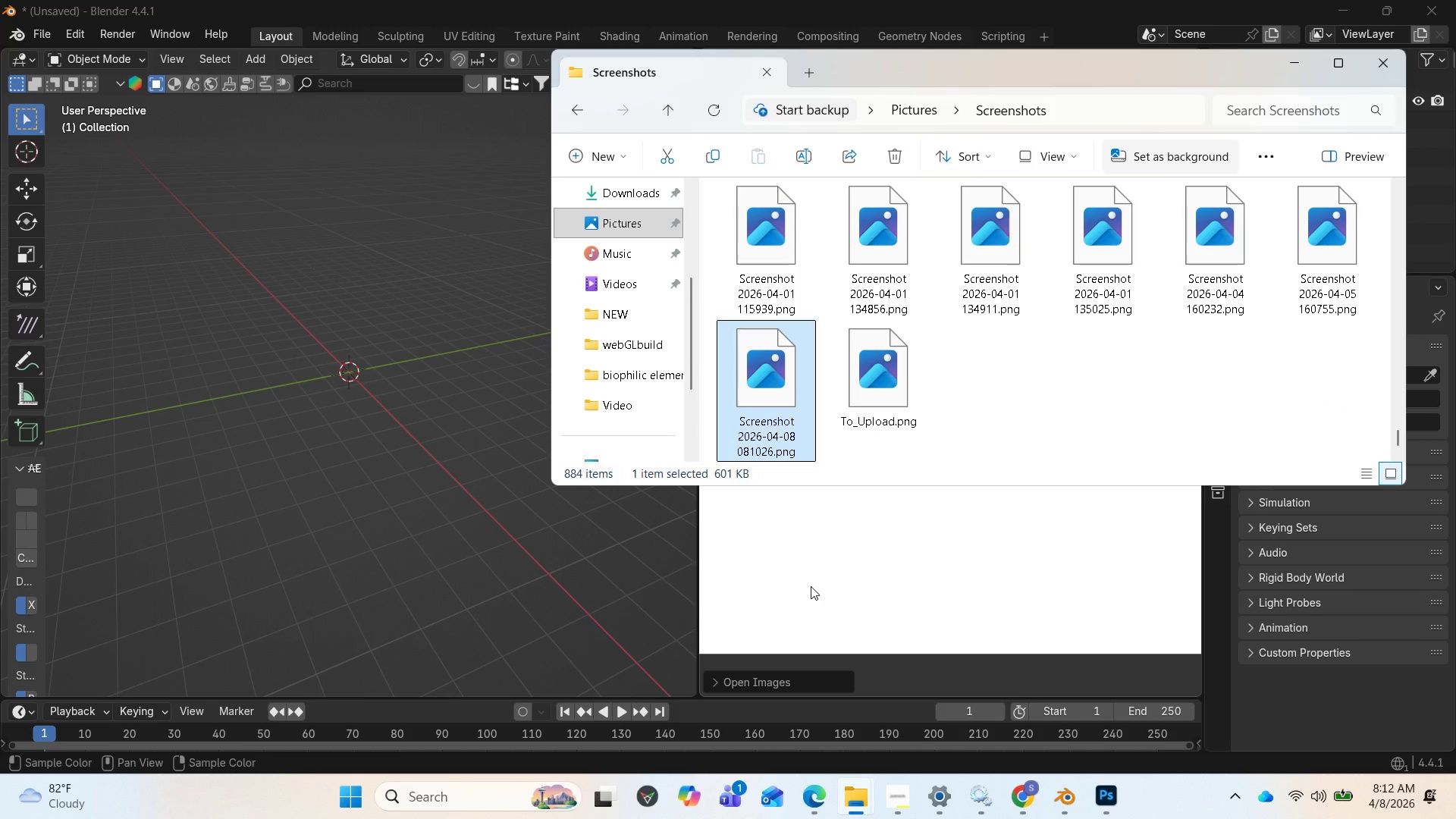 
left_click([811, 586])
 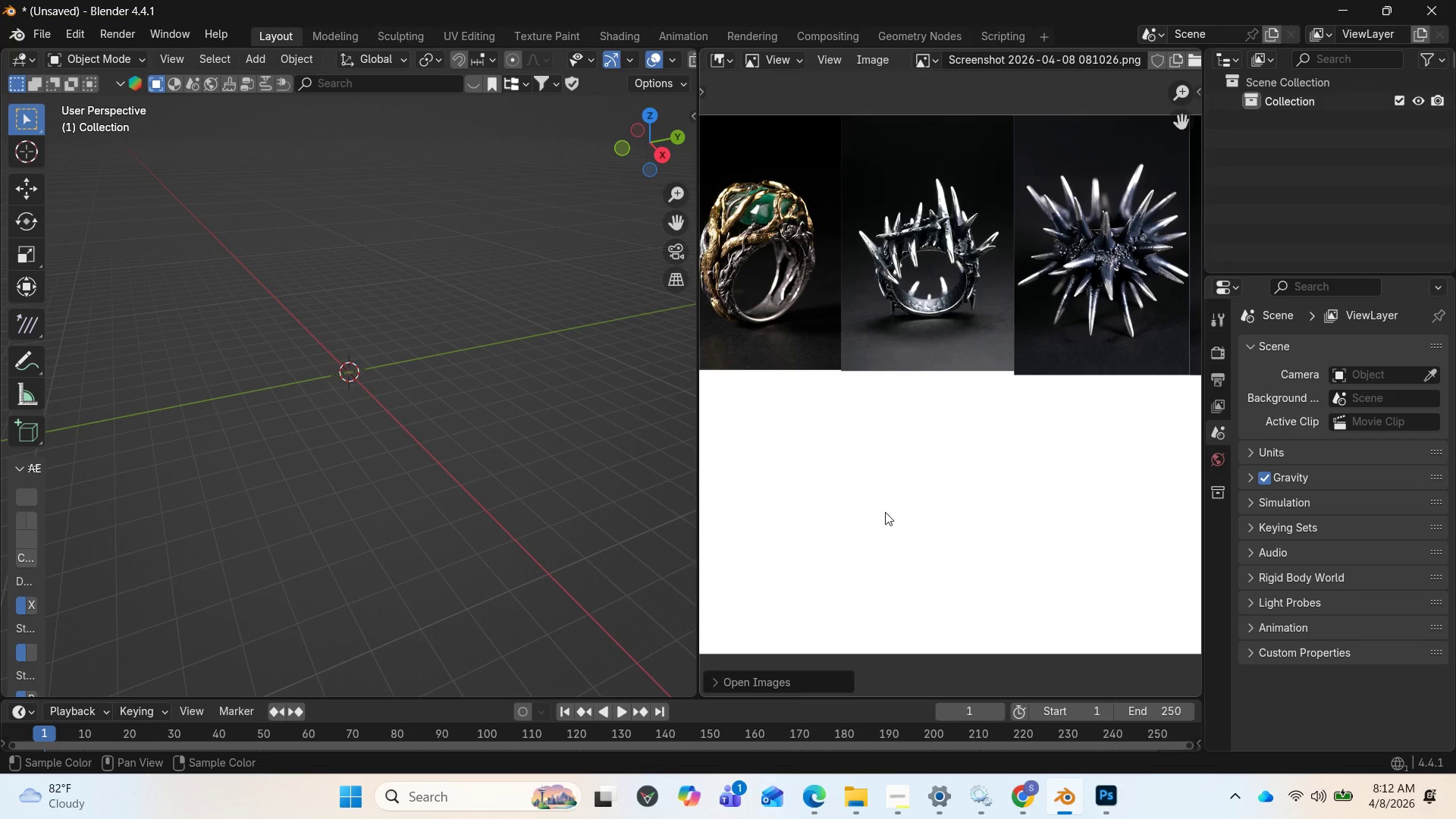 
scroll: coordinate [890, 510], scroll_direction: down, amount: 3.0
 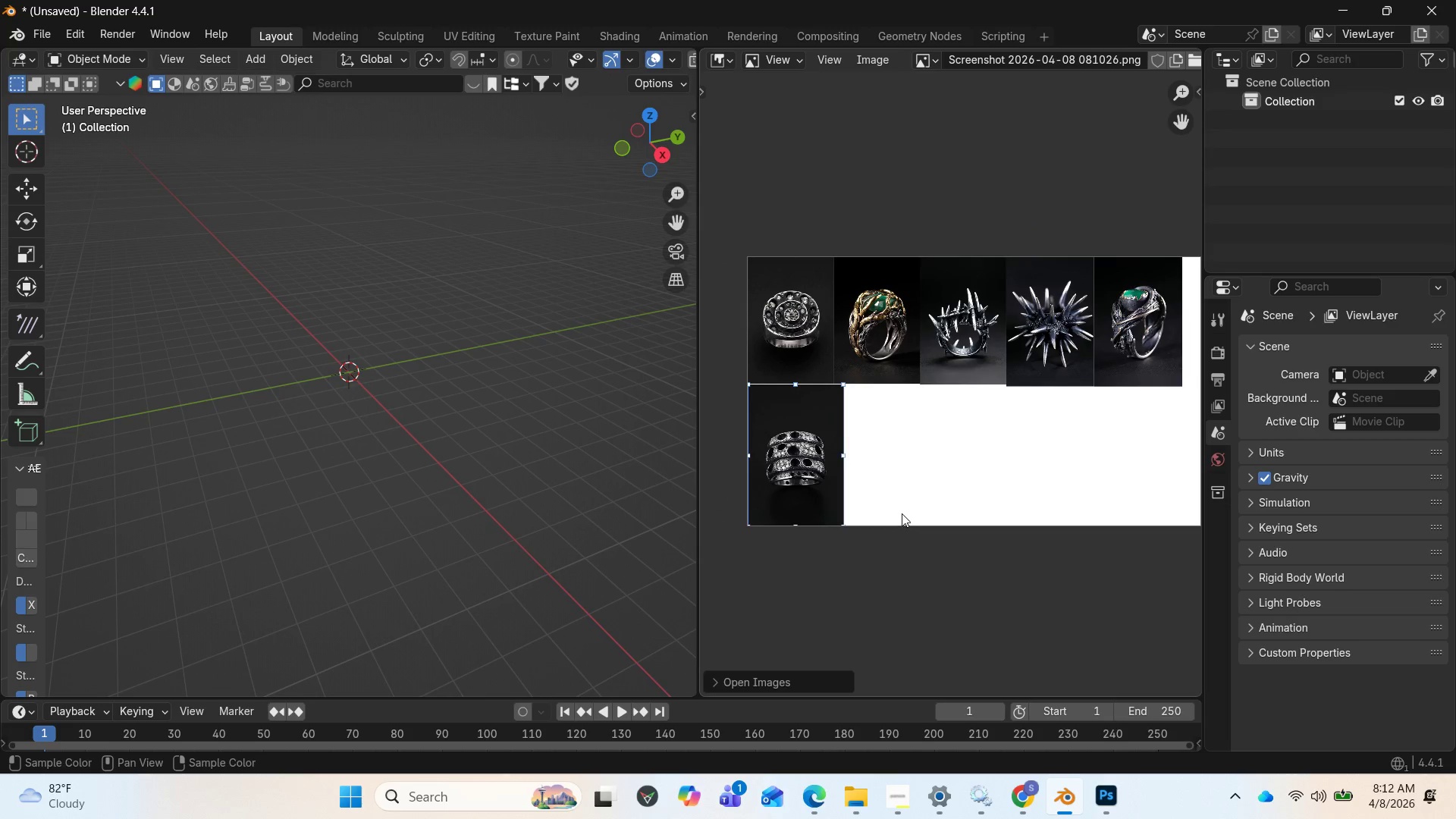 
scroll: coordinate [954, 520], scroll_direction: up, amount: 5.0
 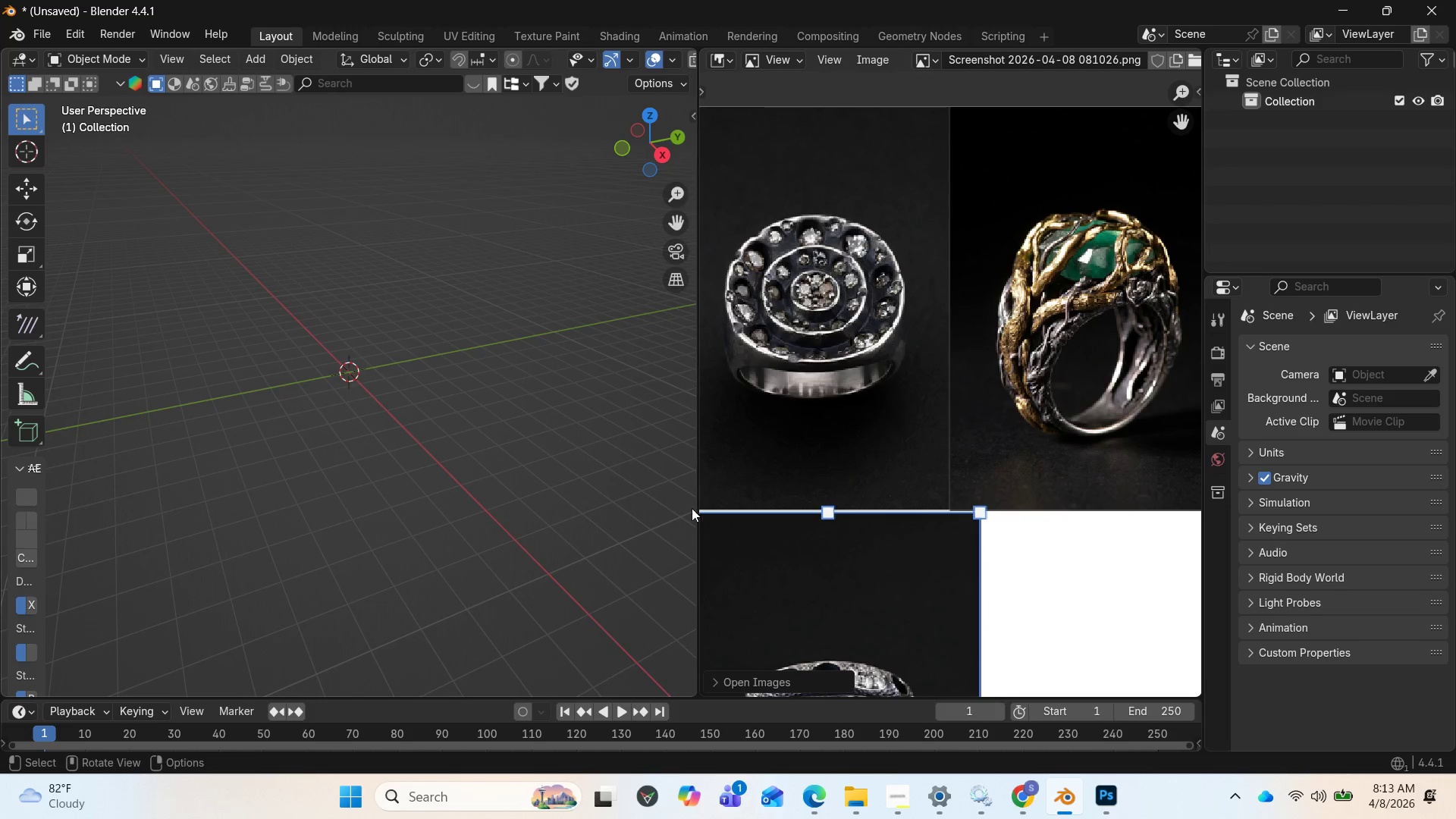 
wait(7.35)
 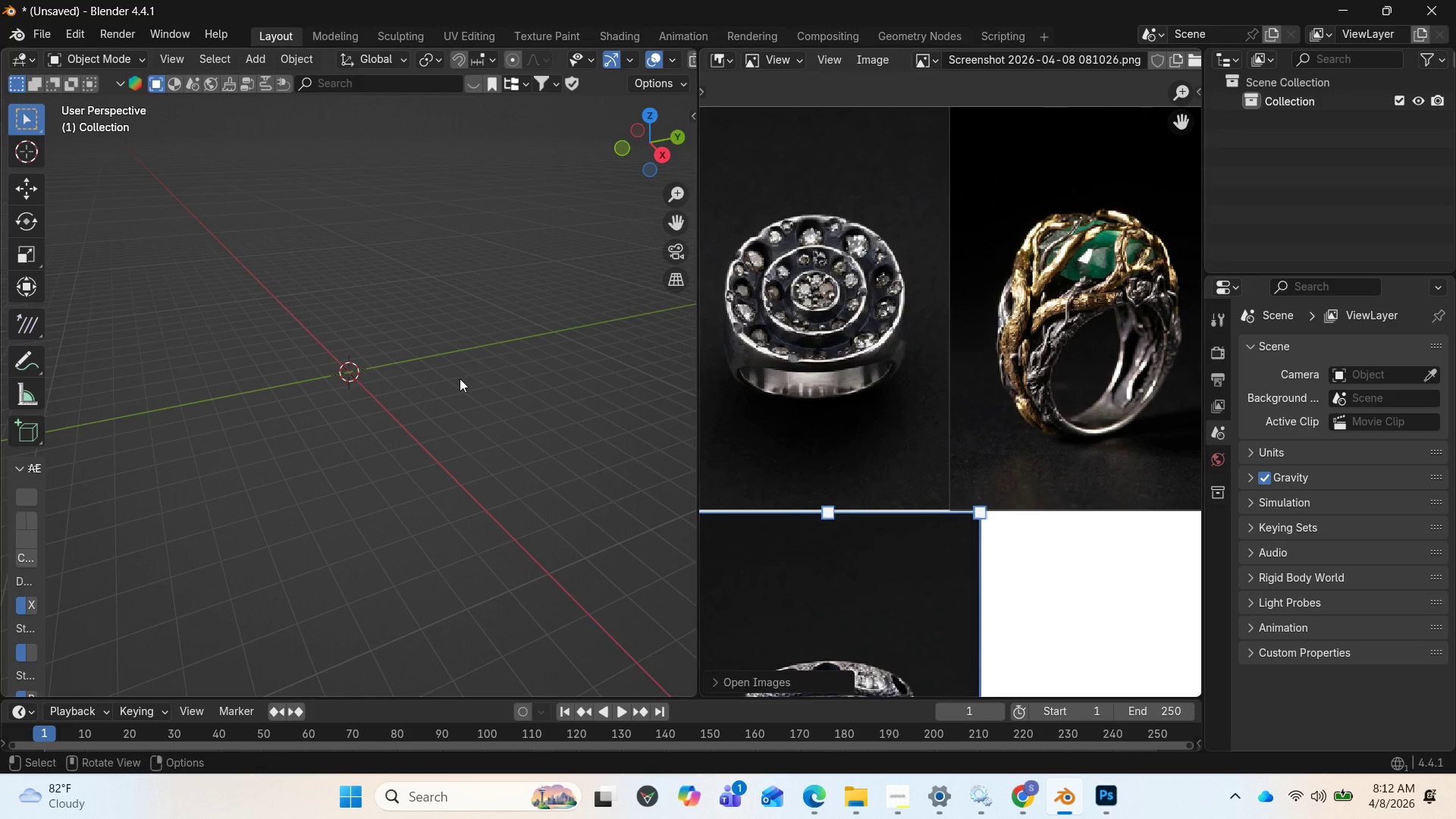 
left_click([905, 802])